 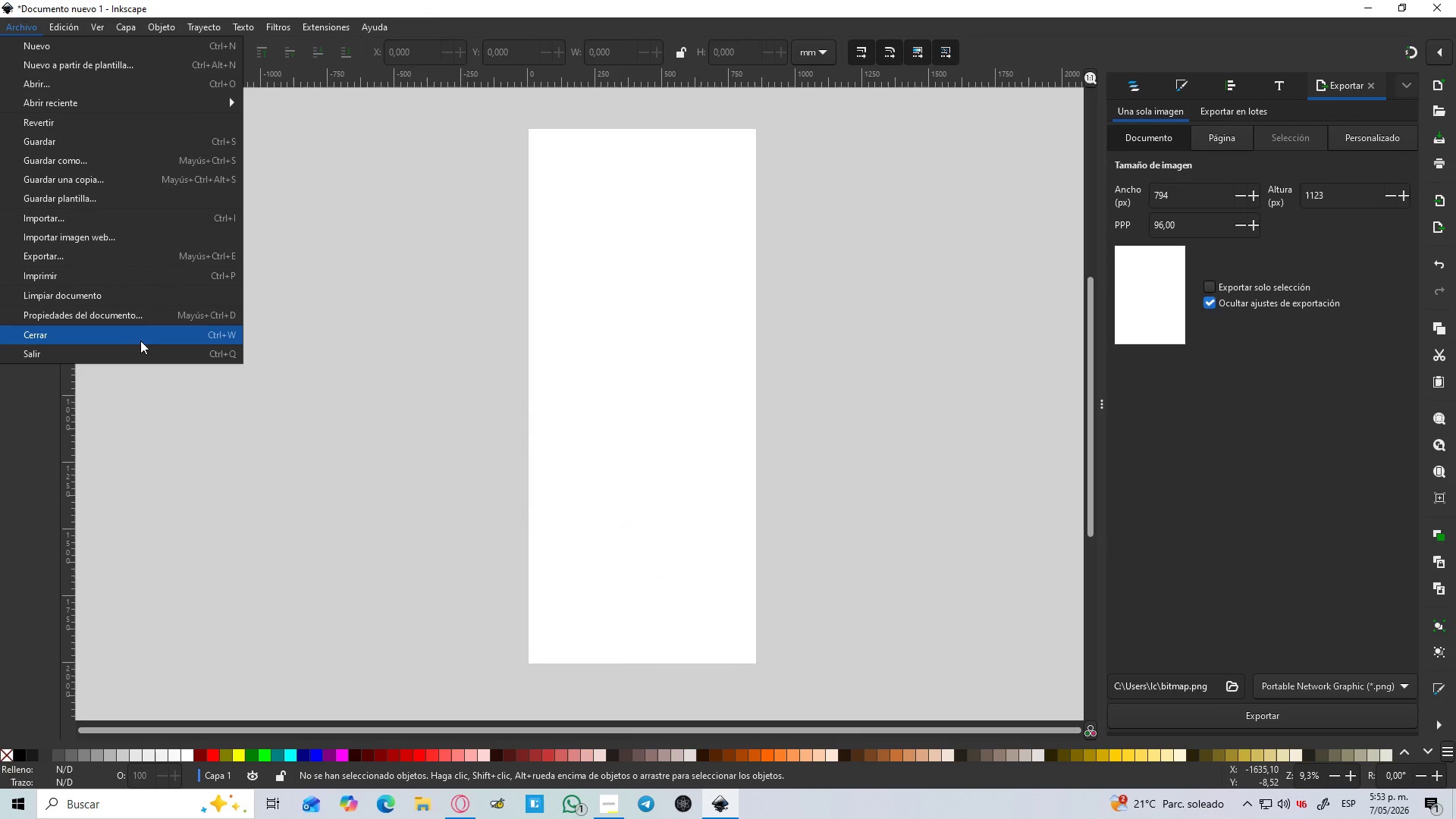 
left_click([136, 324])
 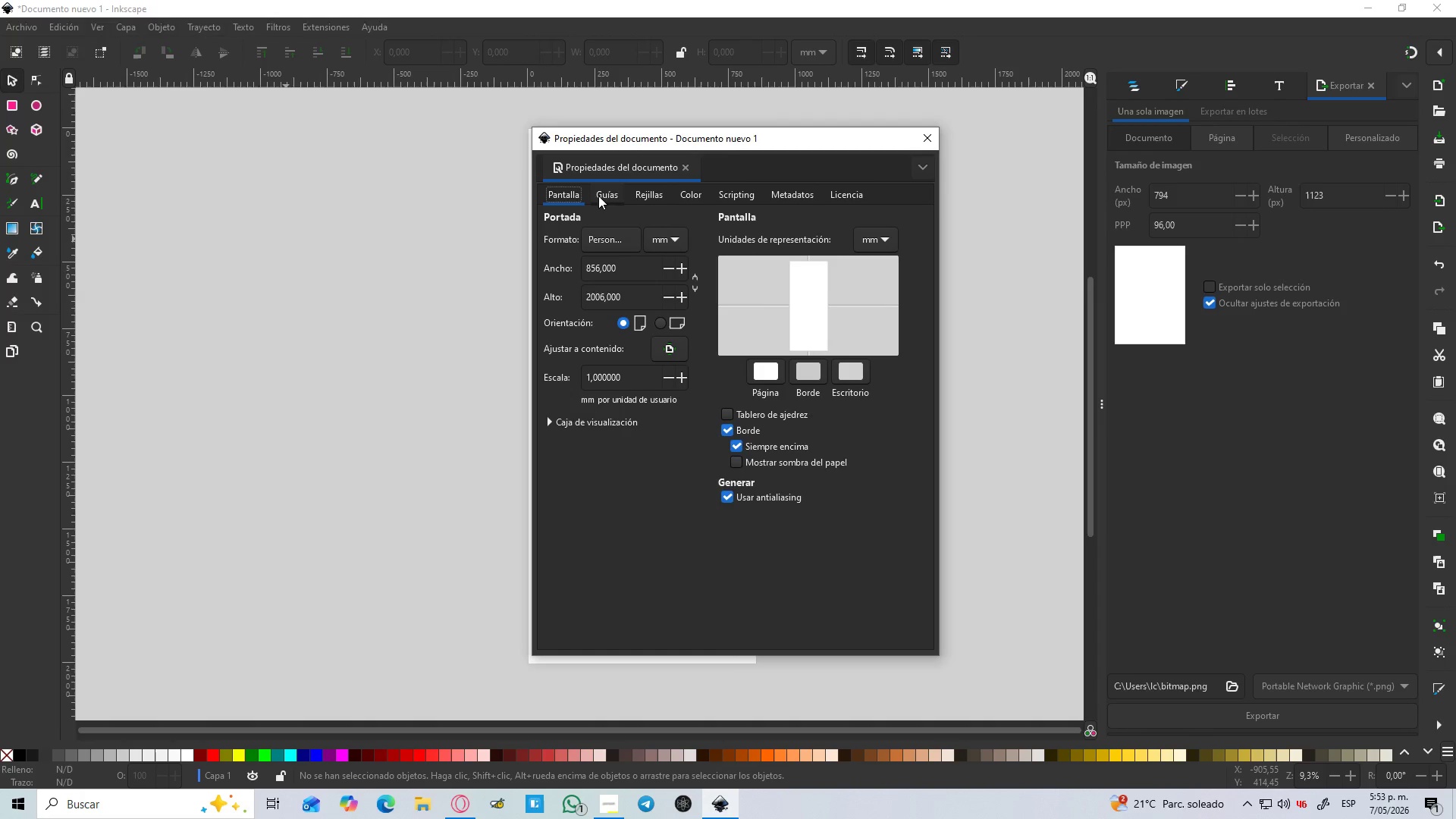 
left_click([604, 196])
 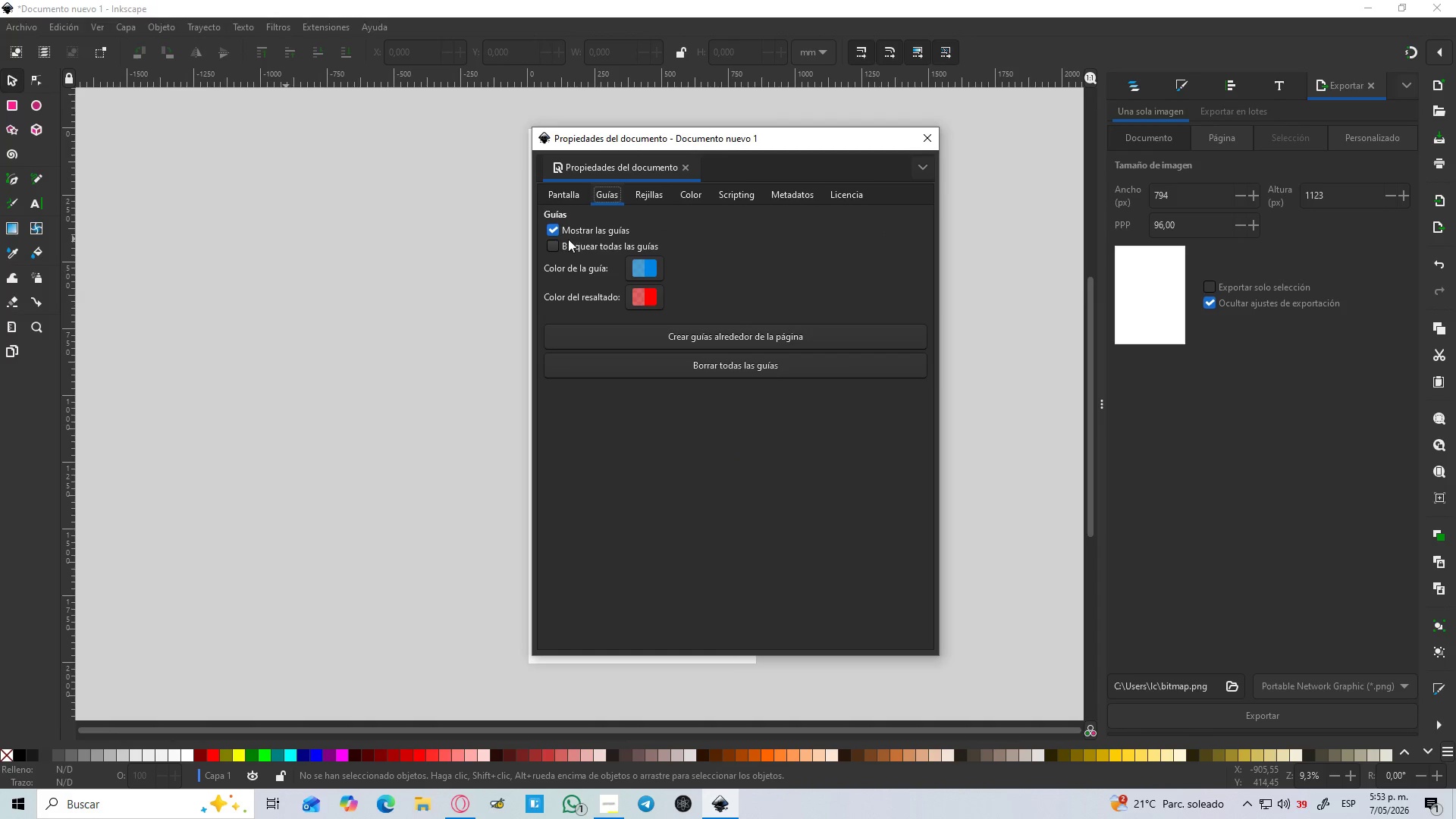 
left_click([565, 243])
 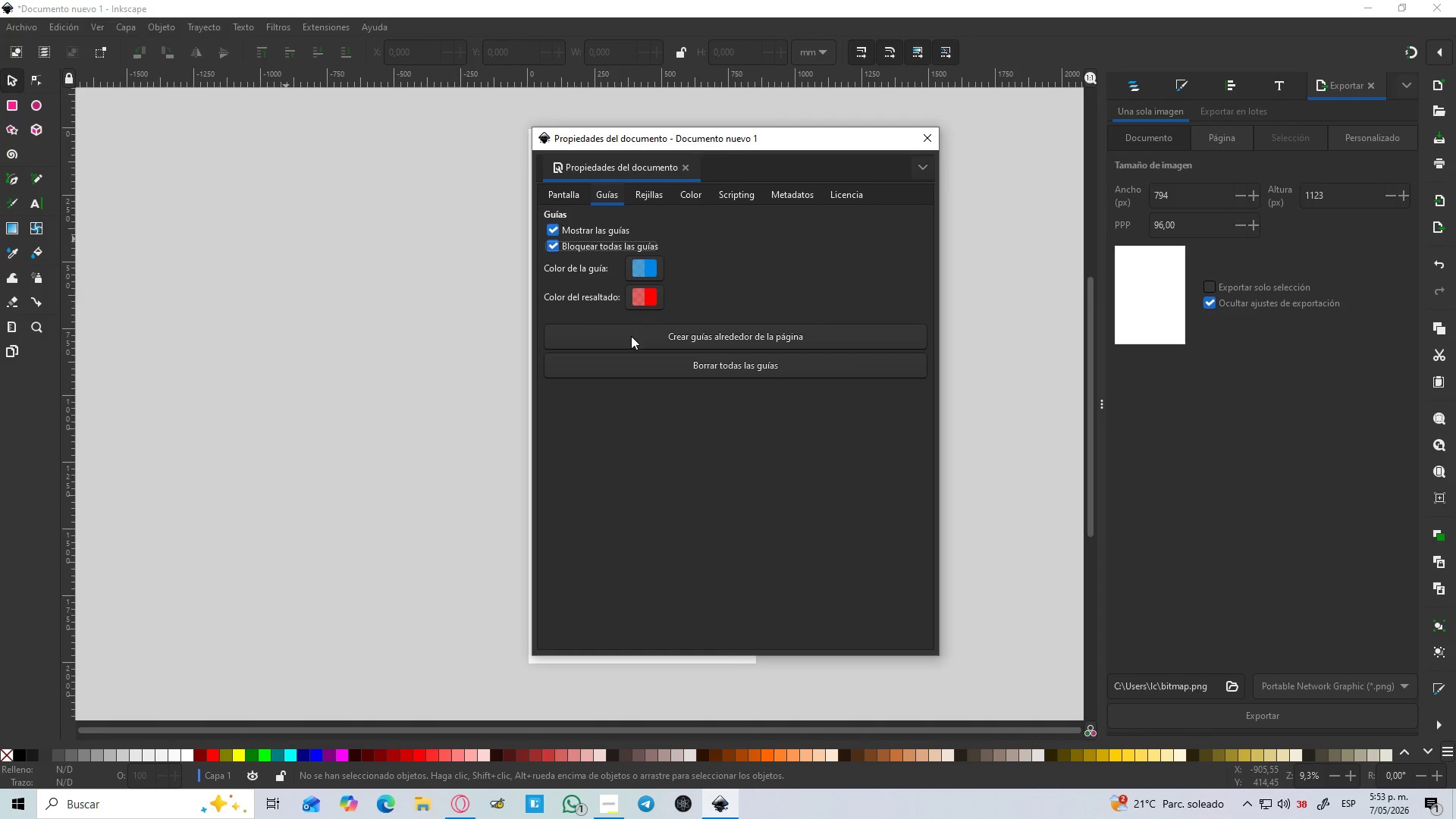 
left_click([632, 337])
 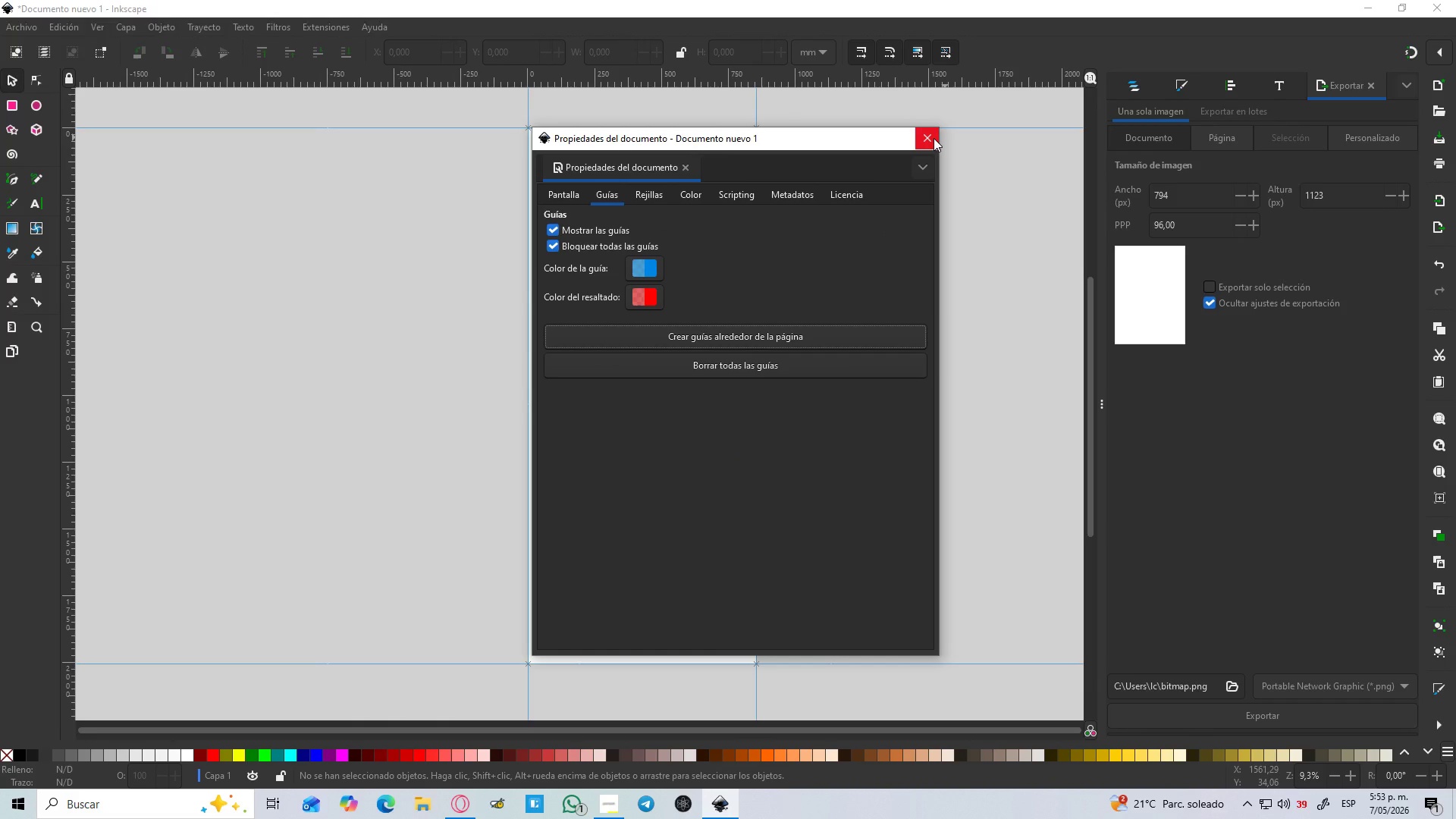 
left_click([932, 138])
 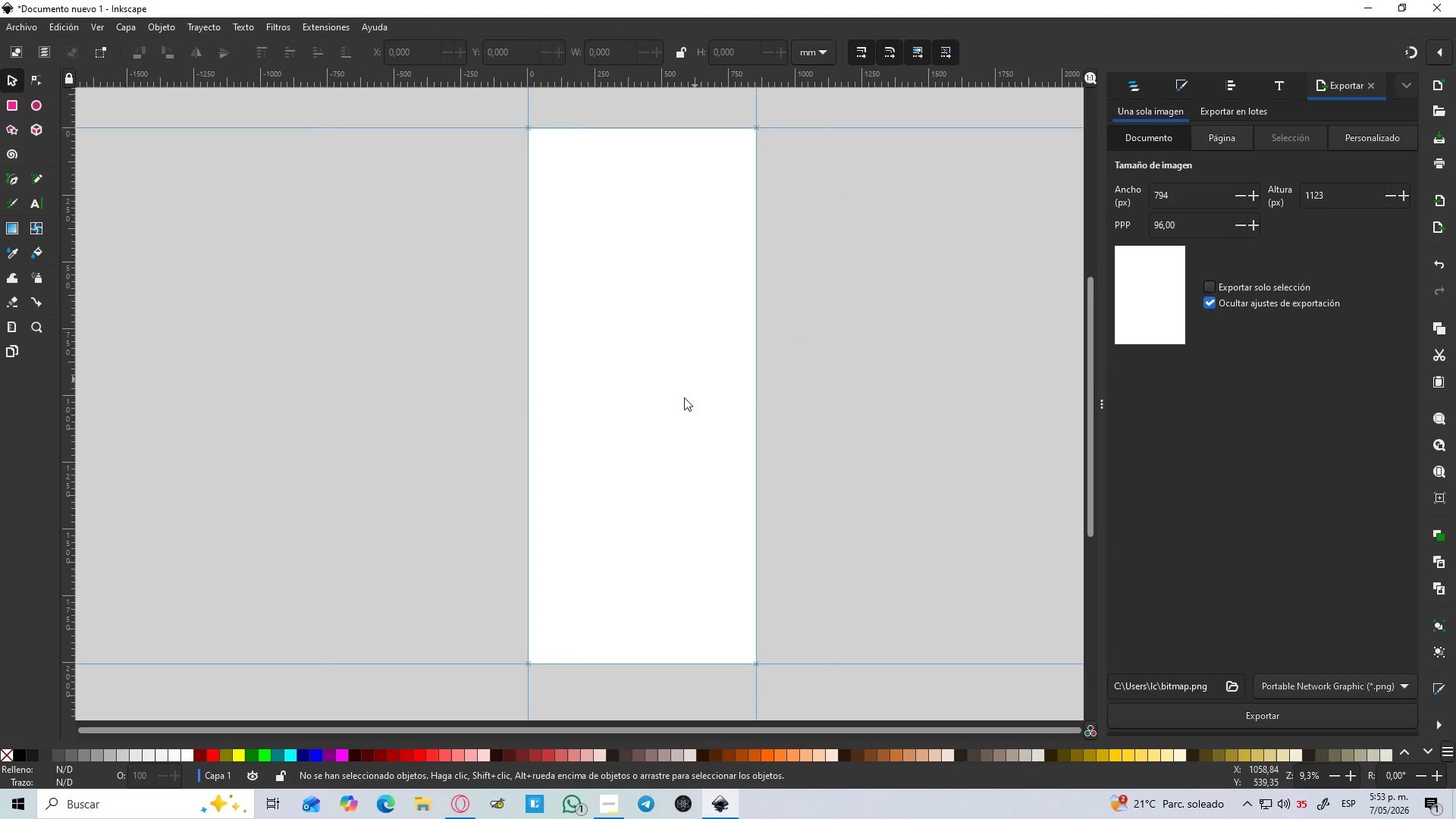 
left_click([684, 400])
 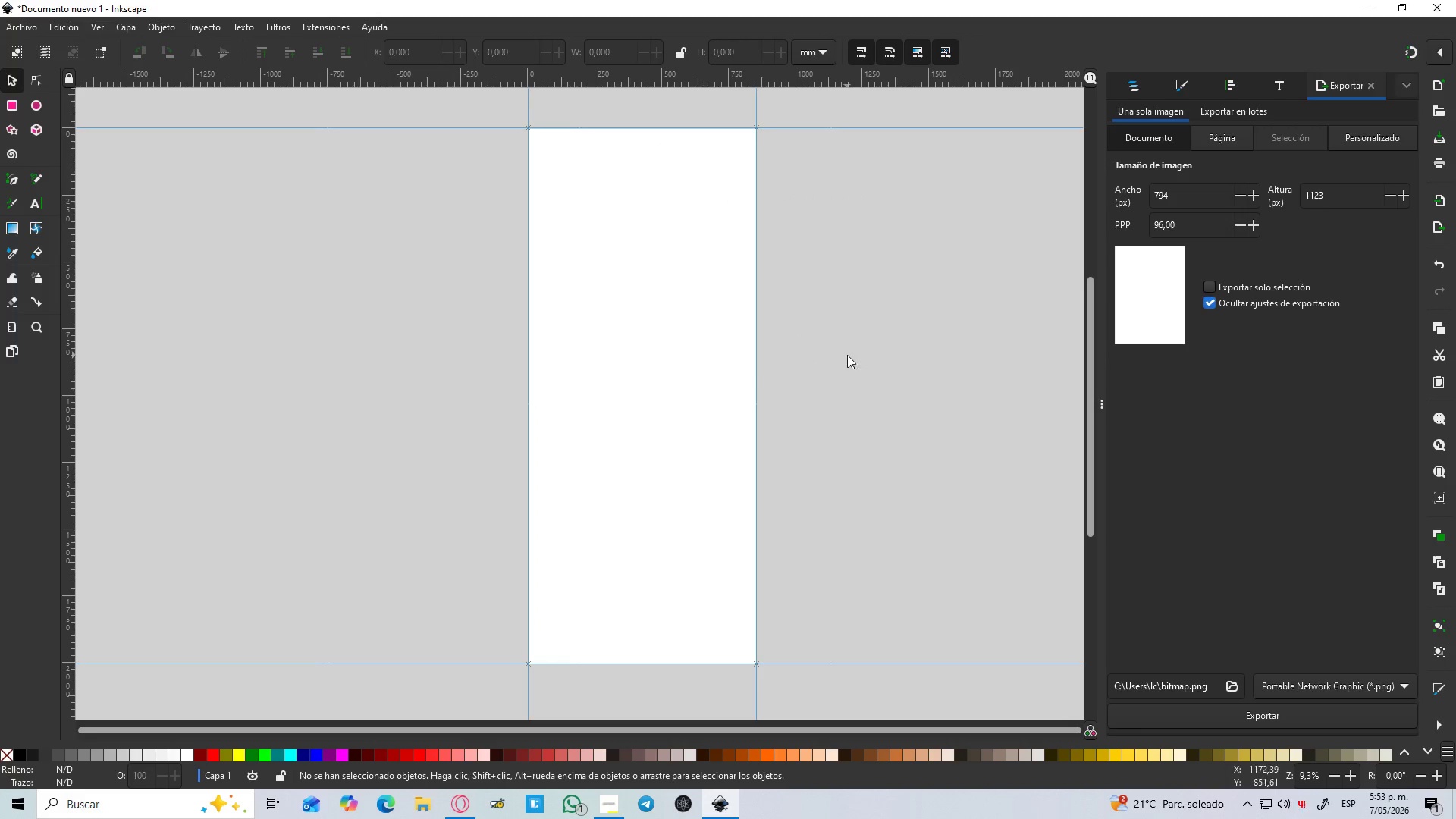 
hold_key(key=Space, duration=0.44)
 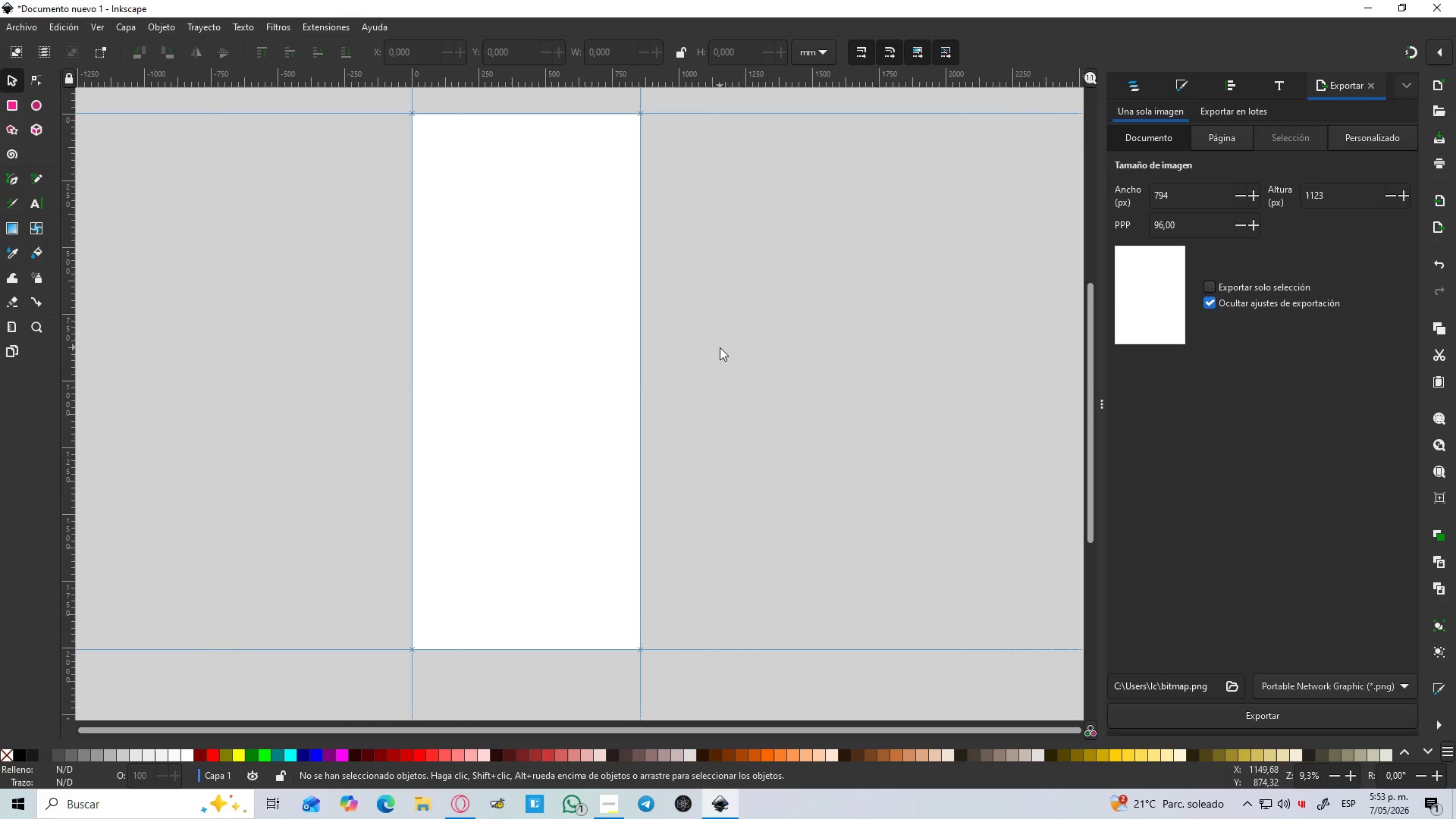 
left_click([720, 347])
 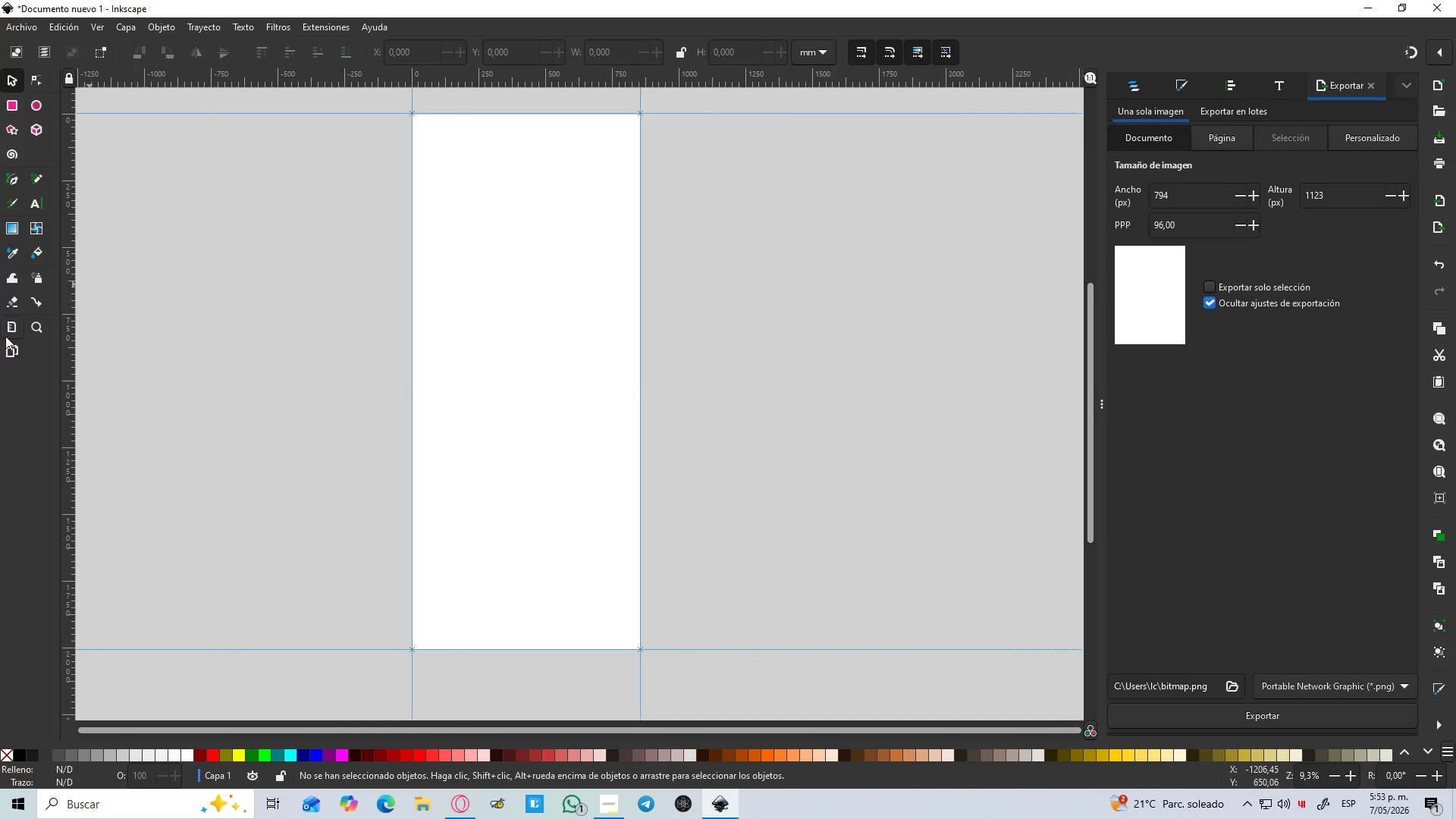 
left_click([13, 346])
 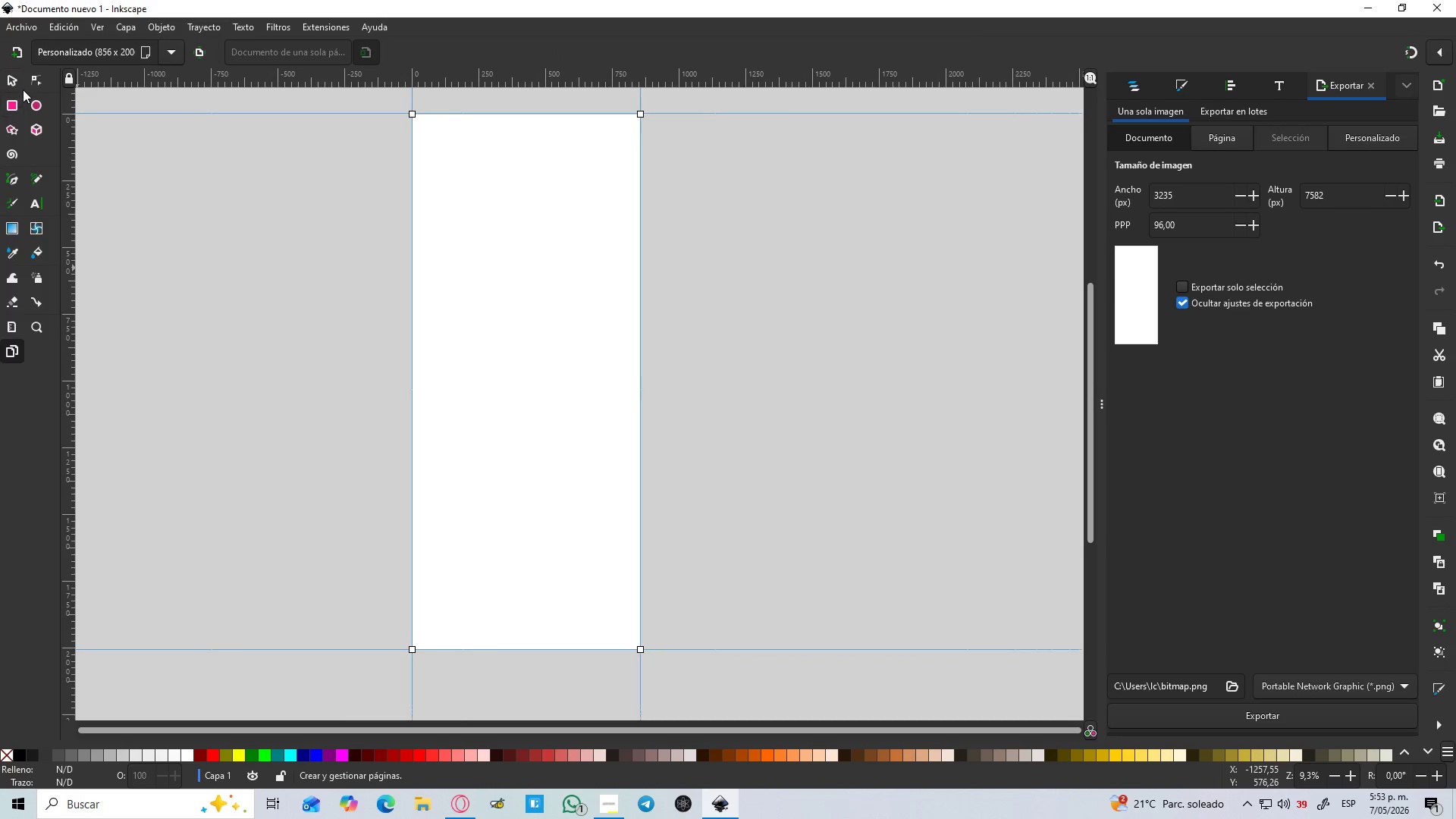 
left_click([166, 49])
 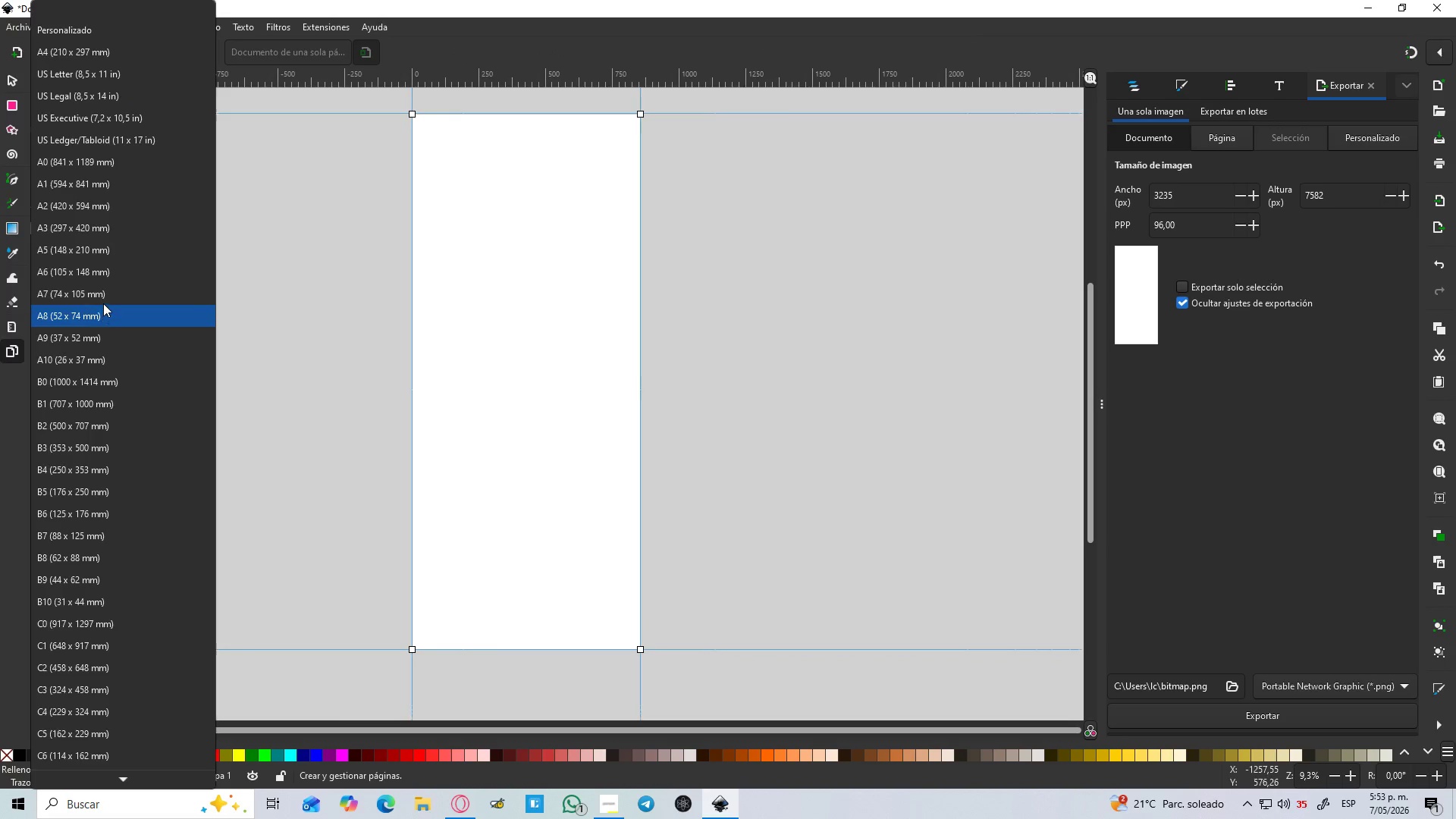 
left_click([102, 227])
 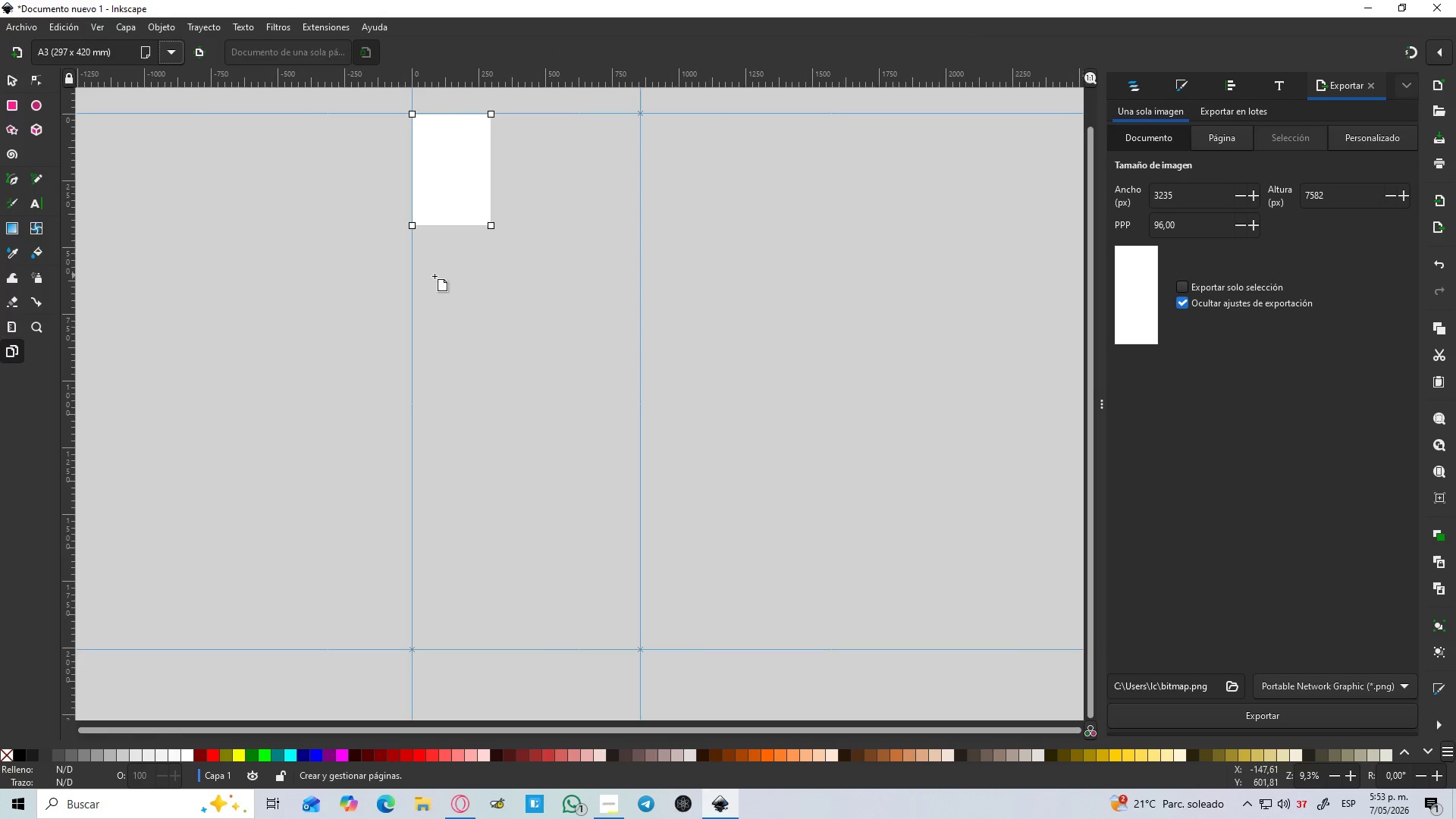 
scroll: coordinate [440, 262], scroll_direction: up, amount: 2.0
 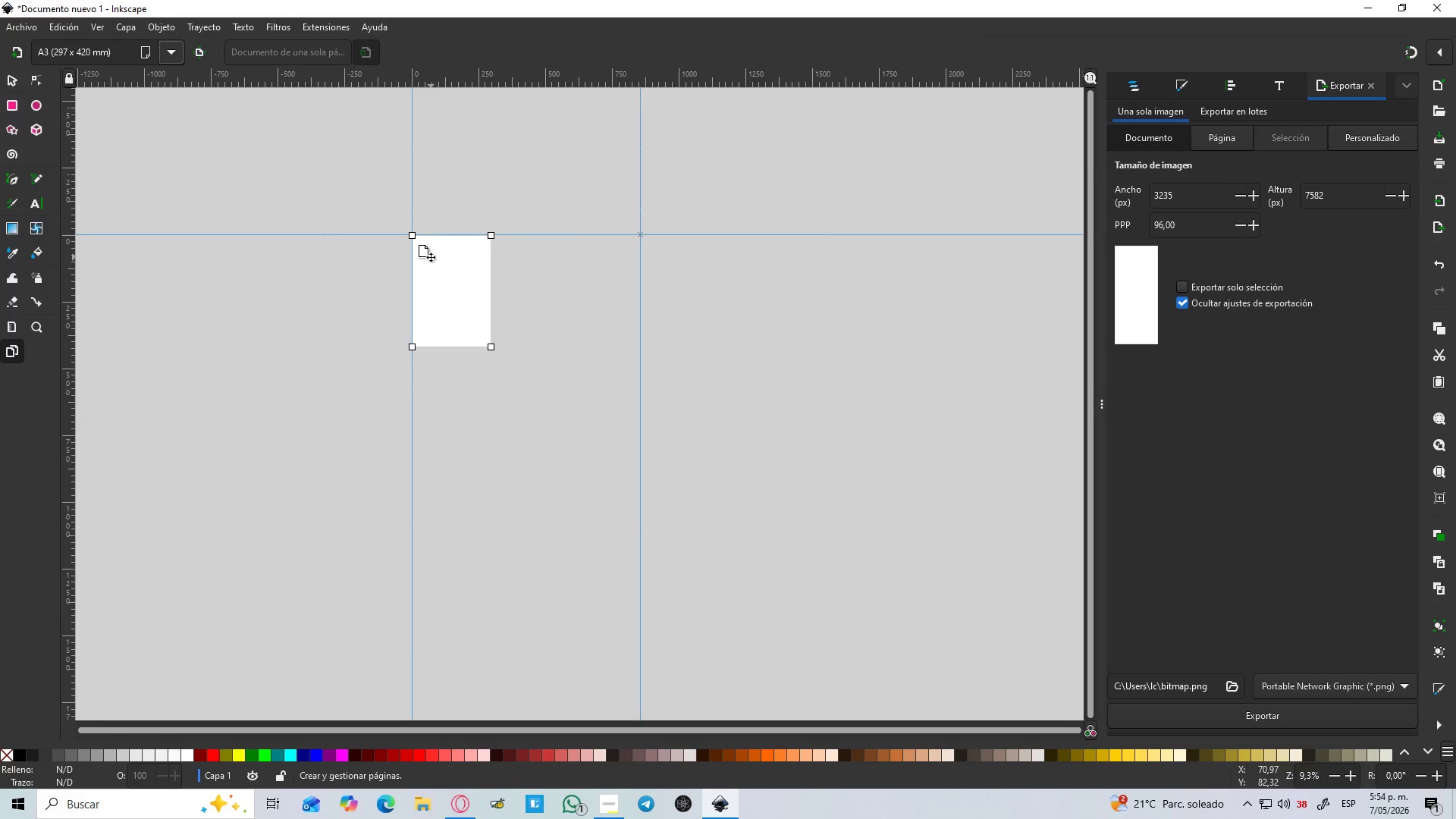 
key(Control+Z)
 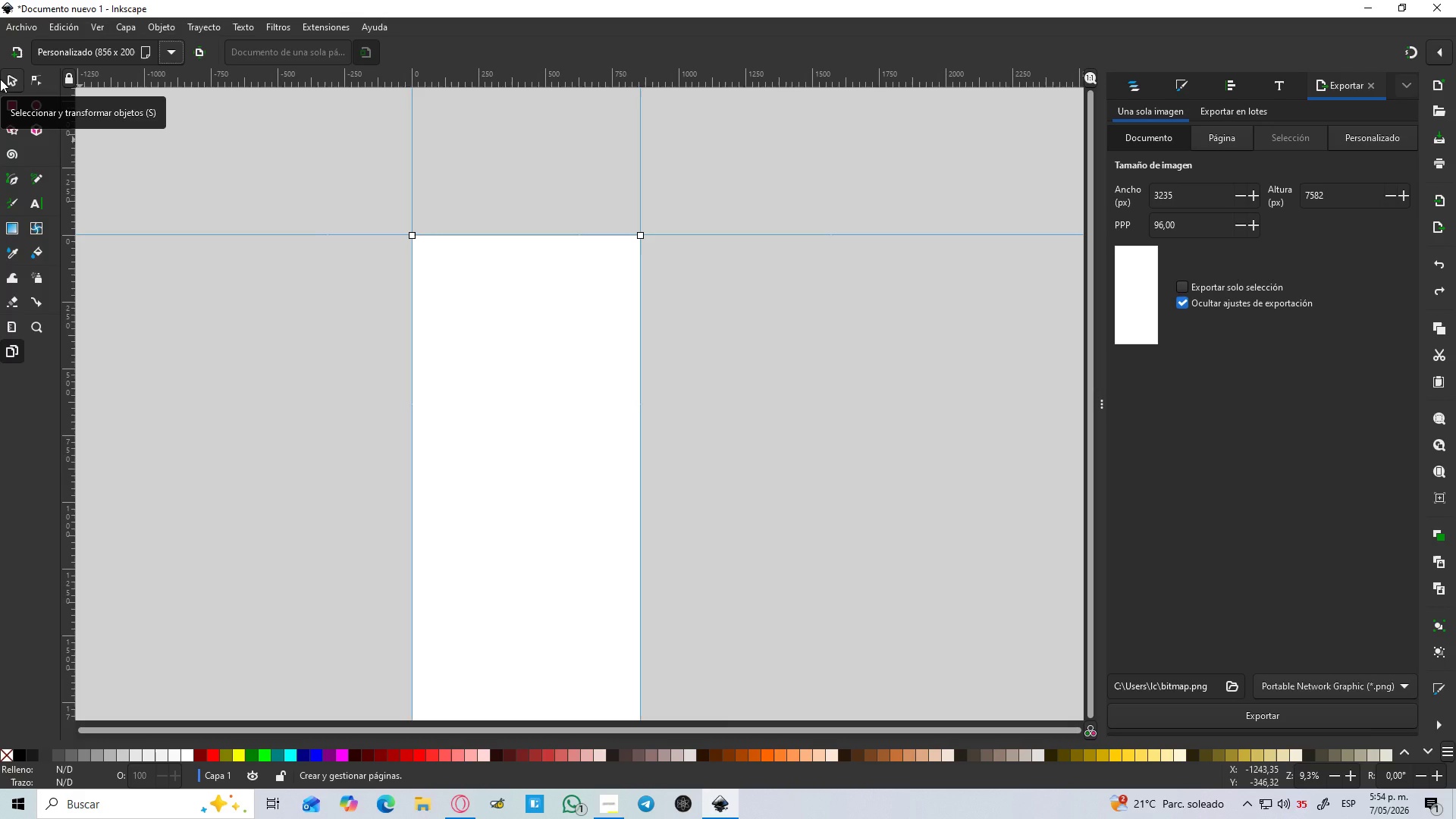 
left_click([0, 79])
 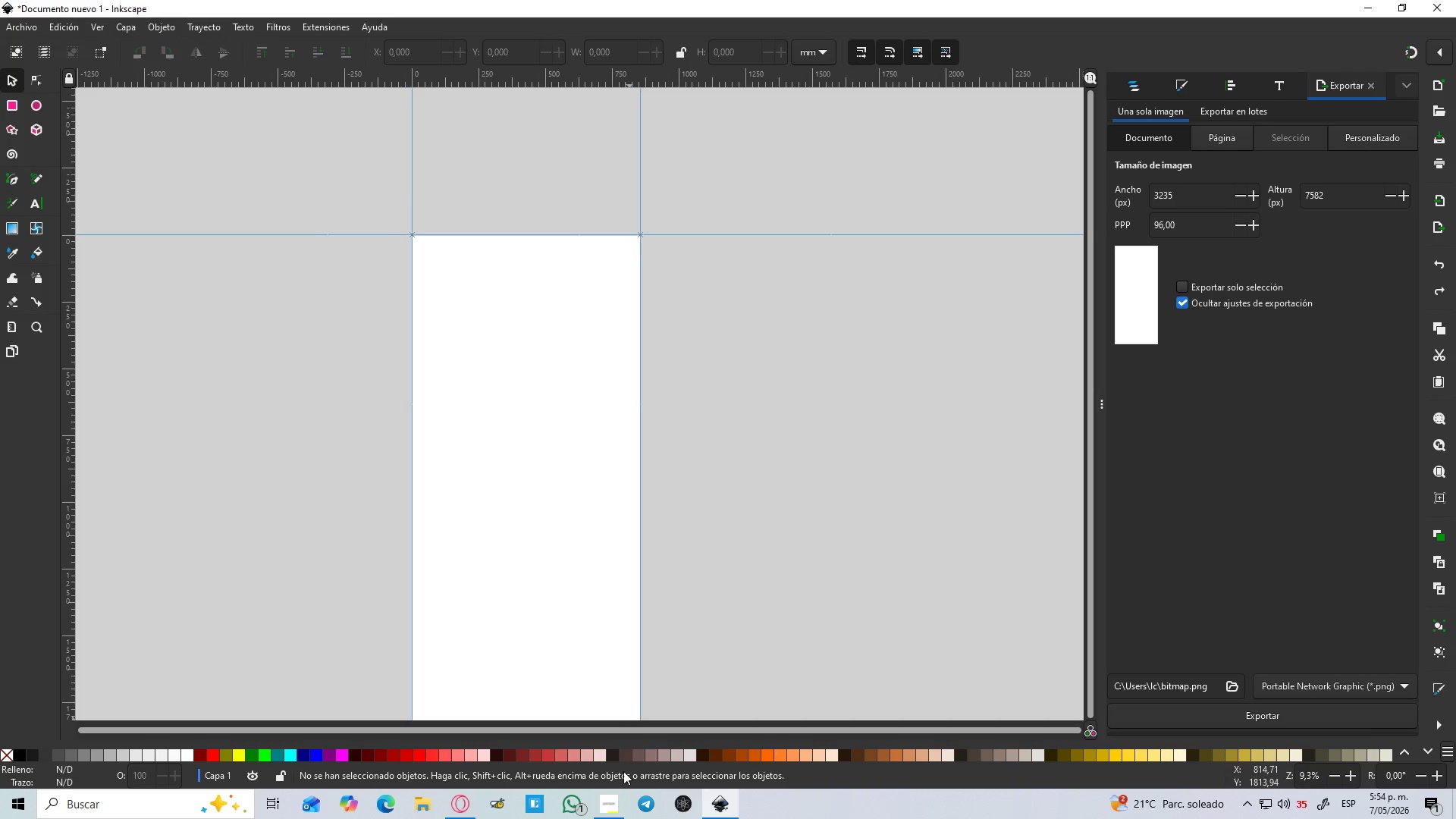 
left_click([612, 805])